 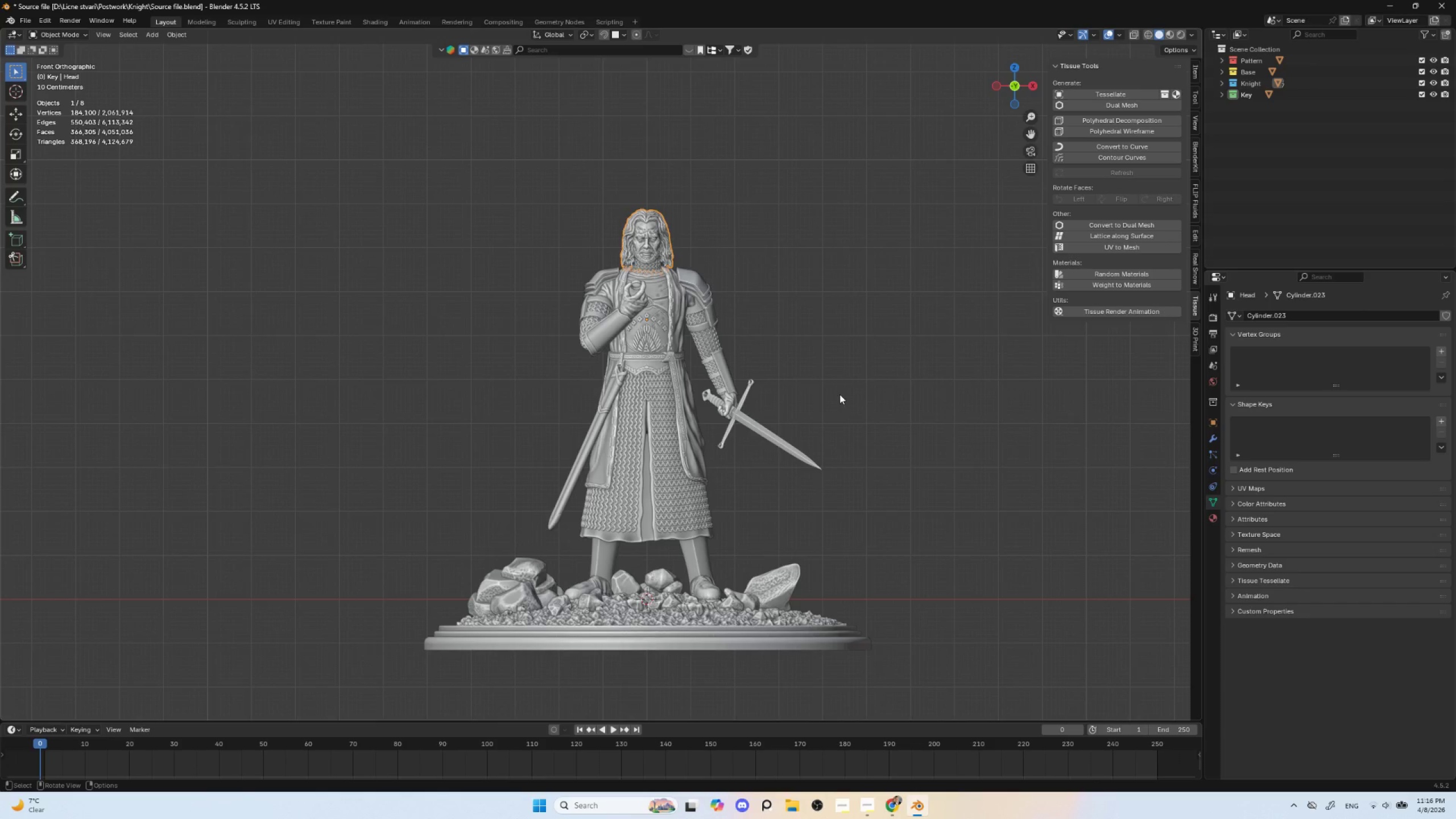 
left_click_drag(start_coordinate=[439, 237], to_coordinate=[837, 582])
 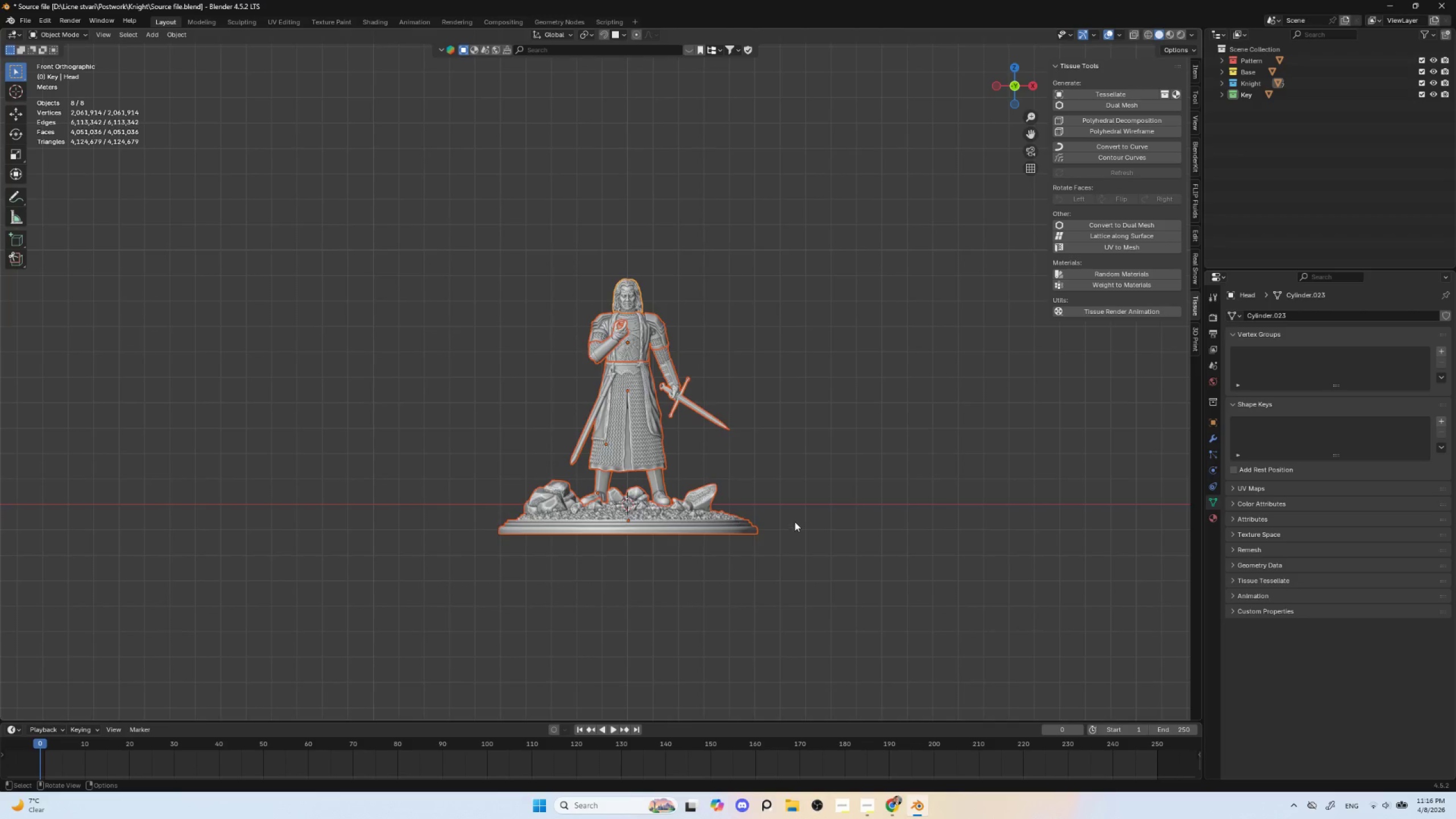 
scroll: coordinate [795, 522], scroll_direction: up, amount: 1.0
 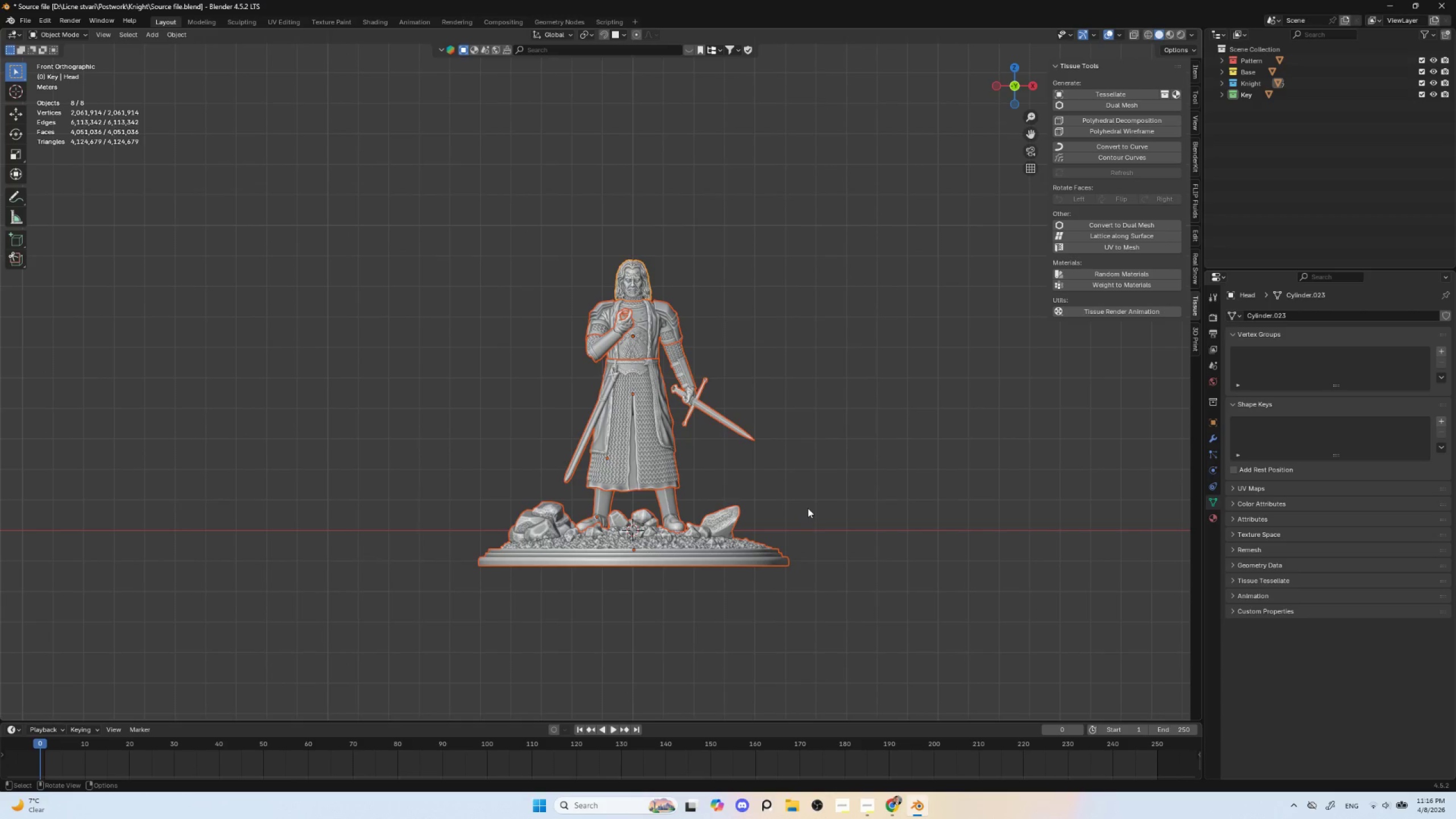 
type(gz)
 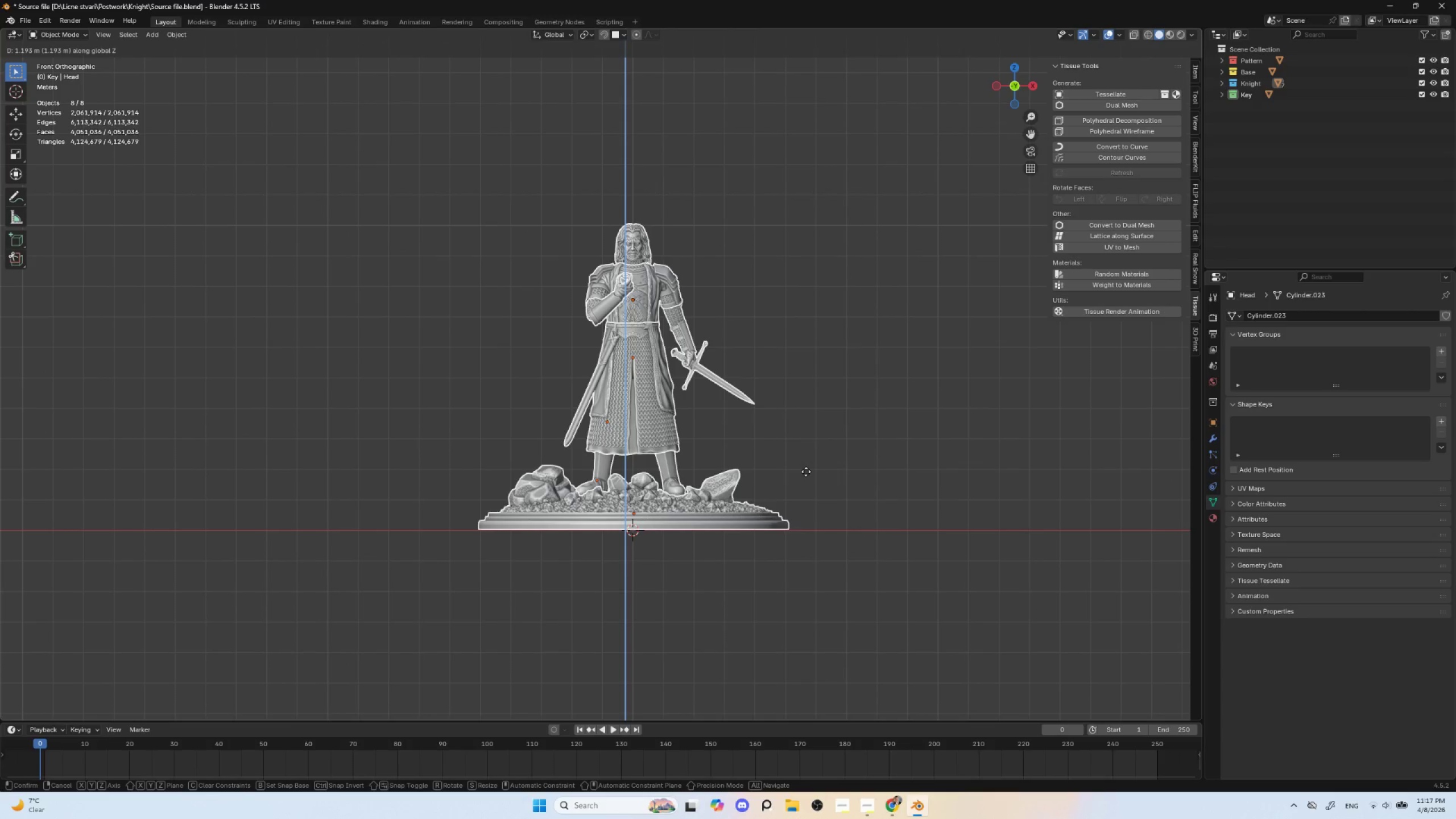 
left_click([806, 471])
 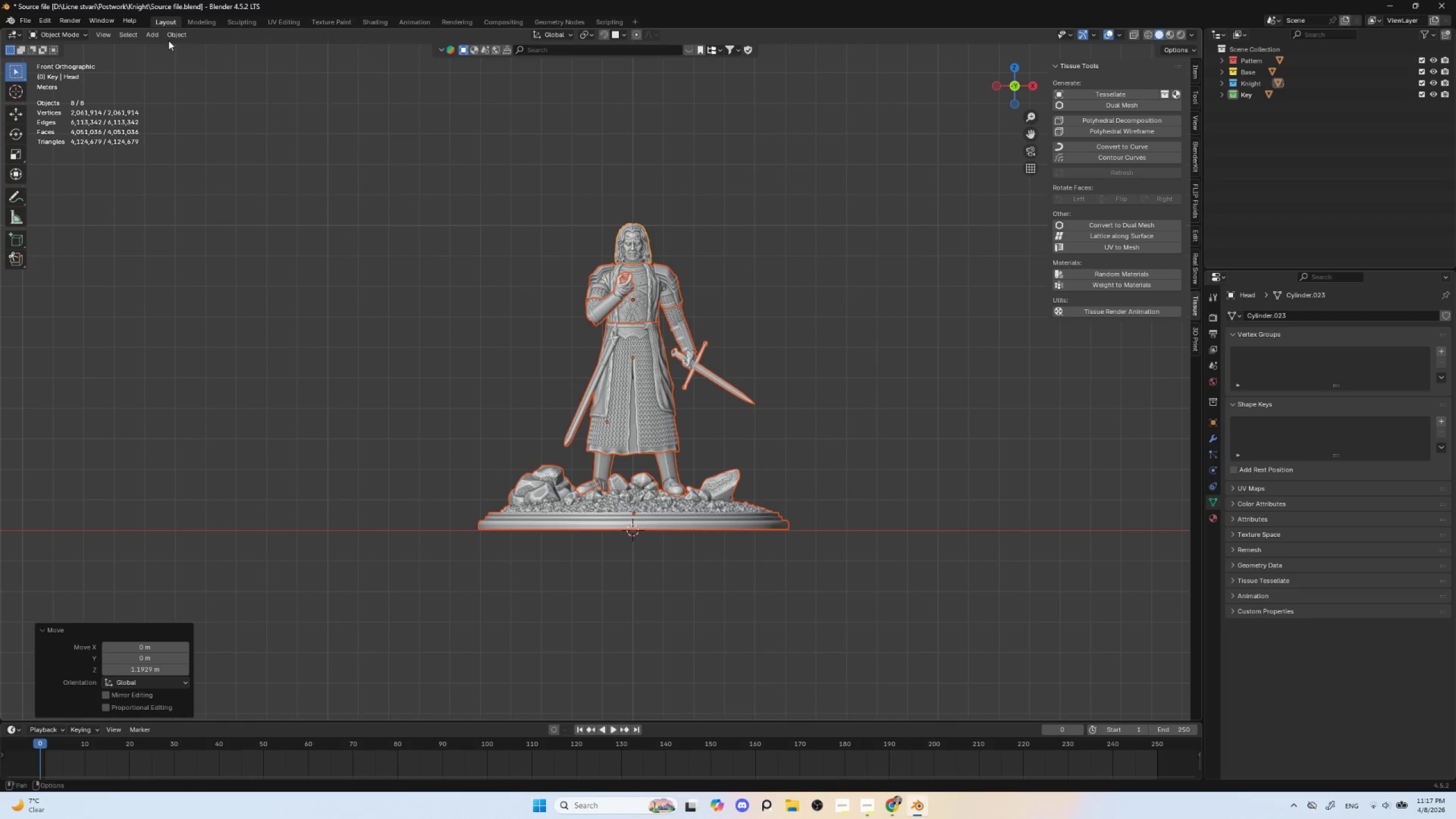 
left_click([181, 32])
 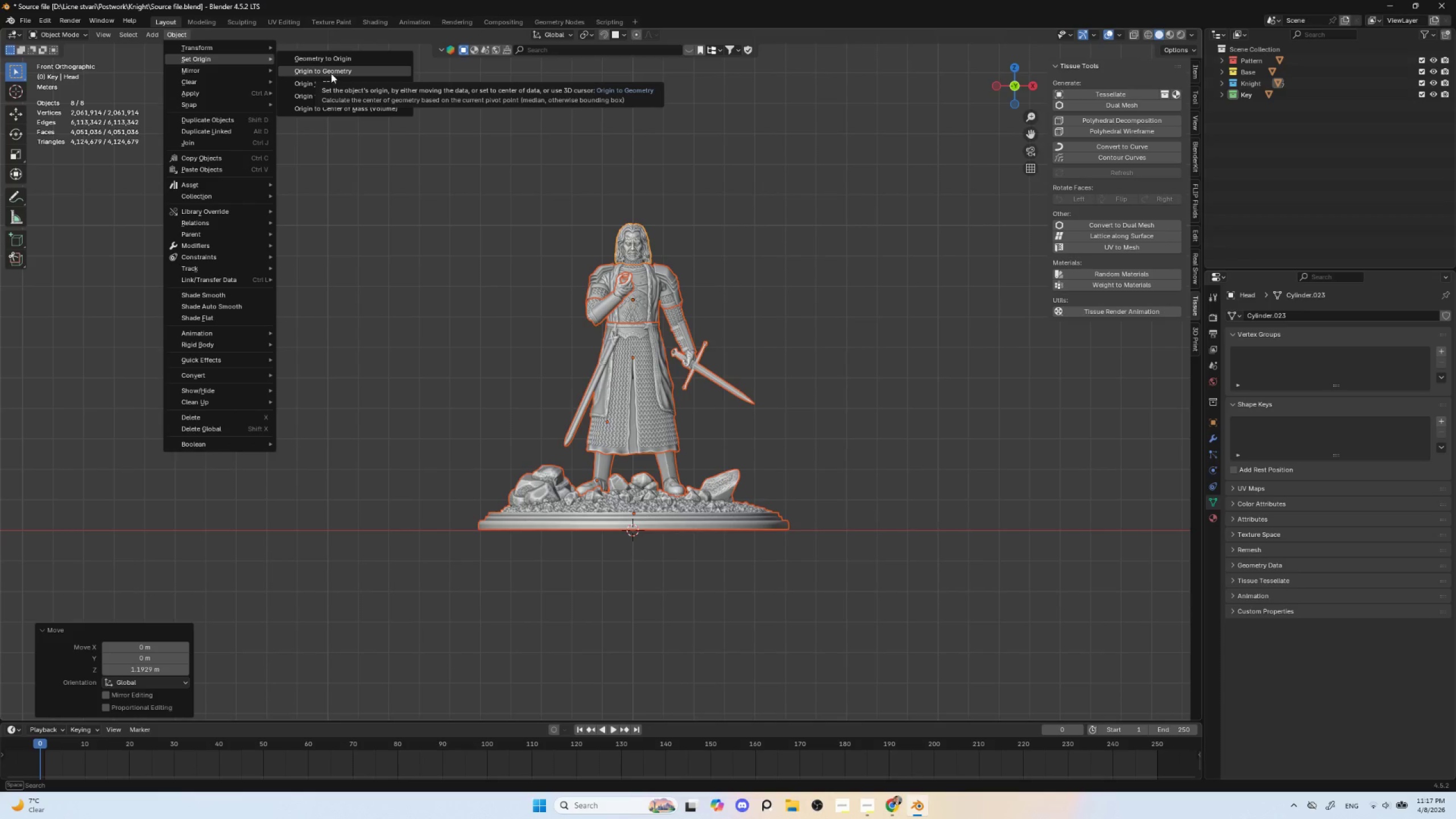 
wait(5.83)
 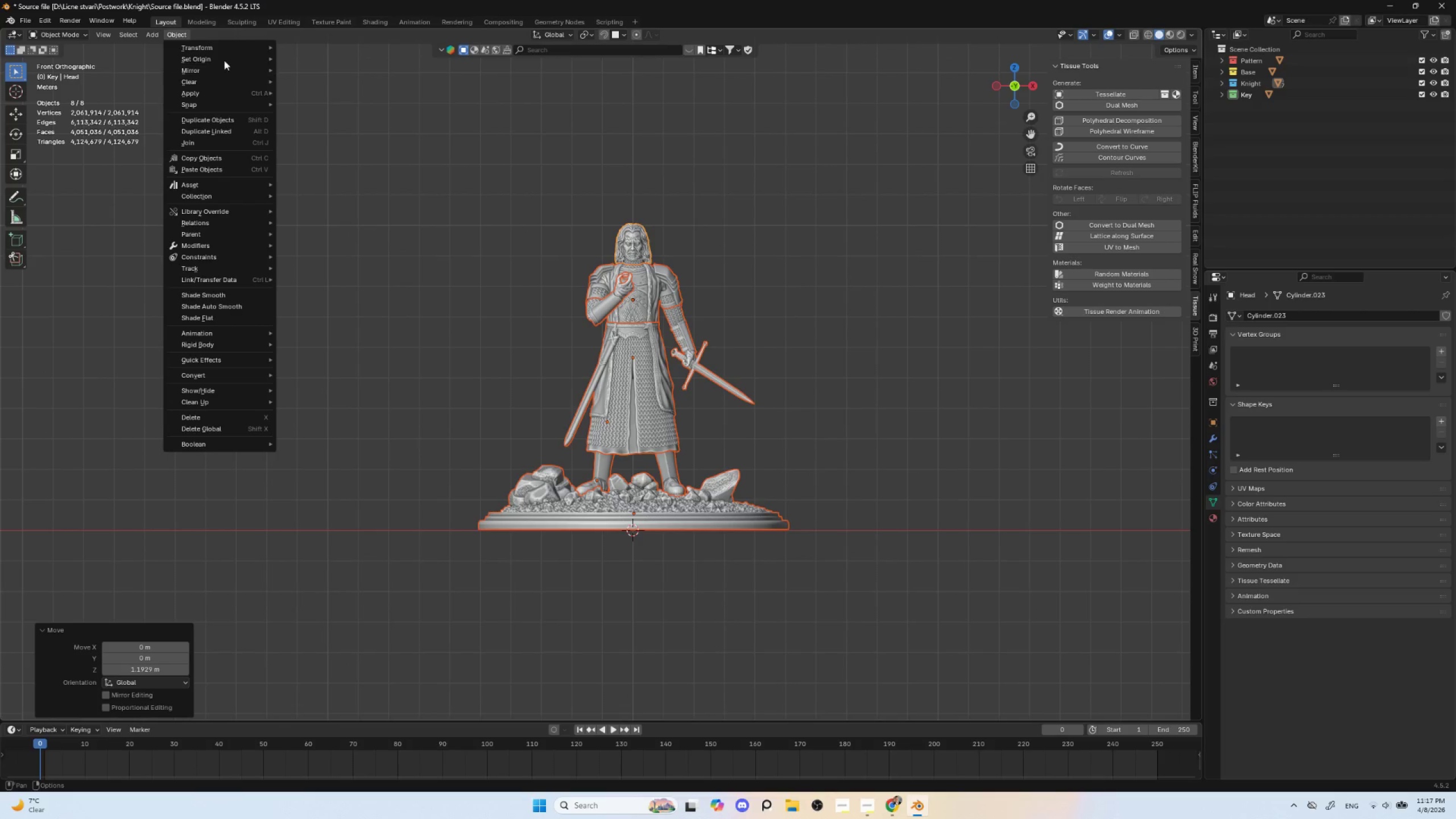 
left_click([342, 84])
 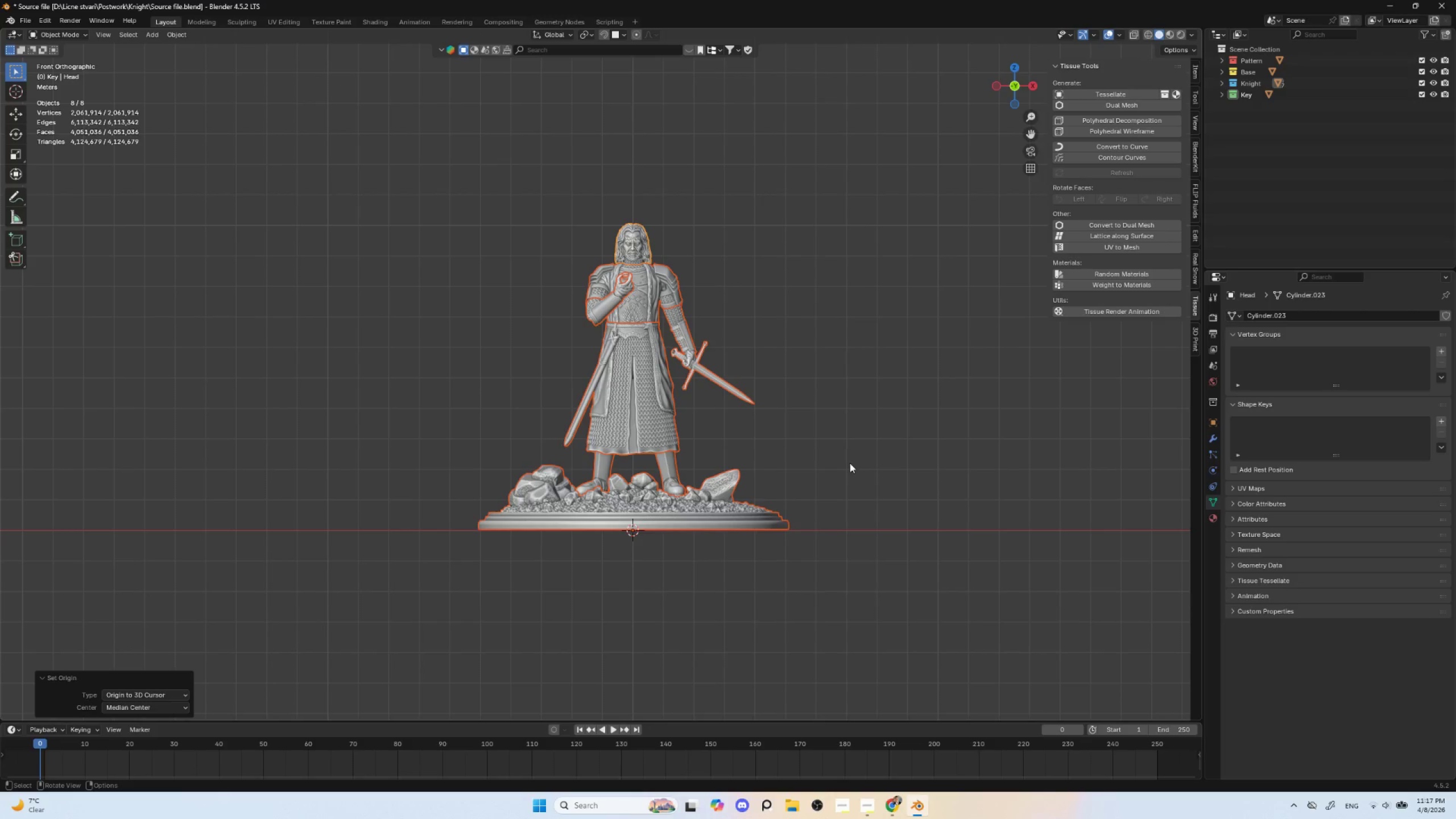 
key(S)
 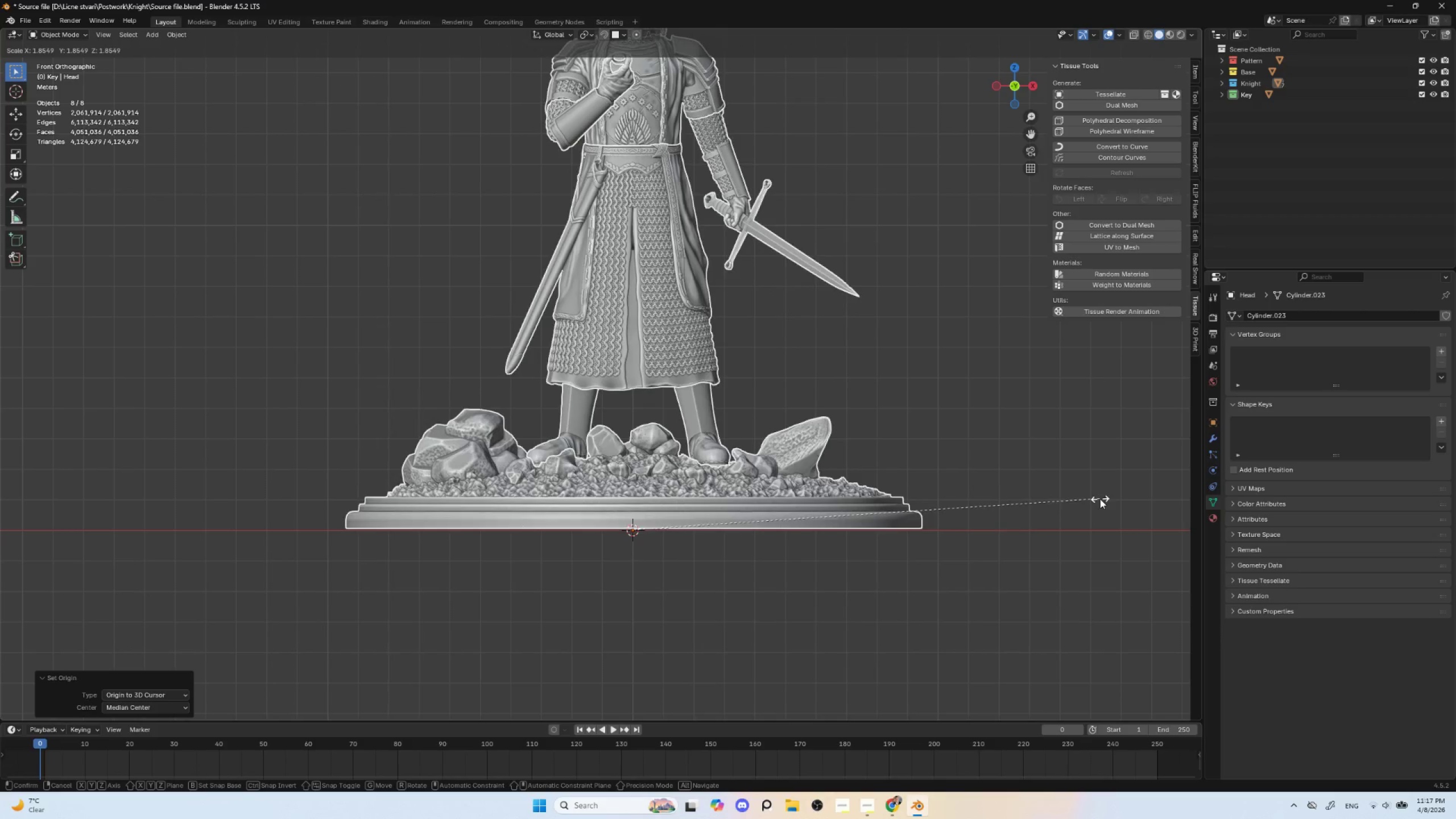 
key(Escape)
 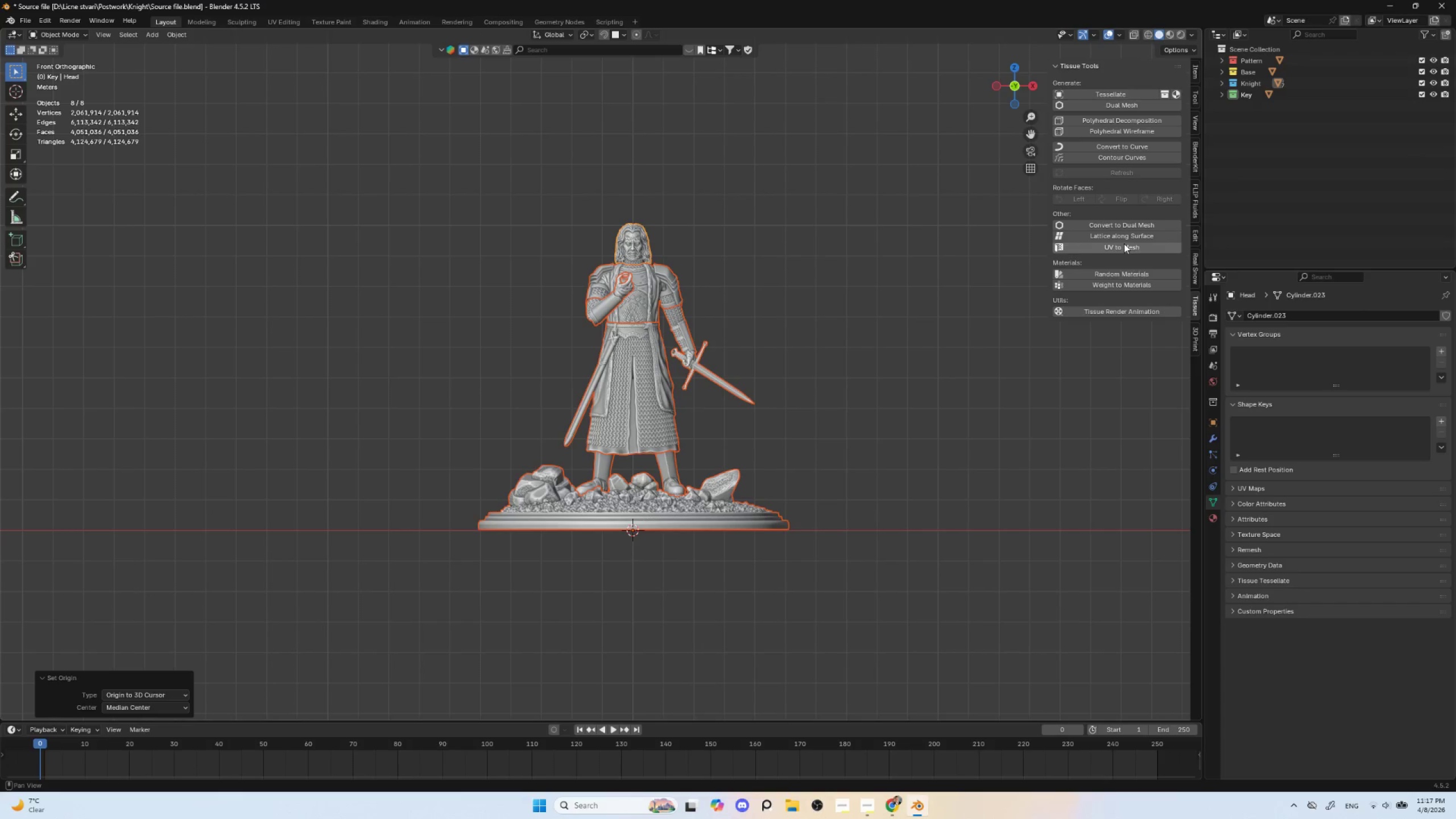 
type(nn)
 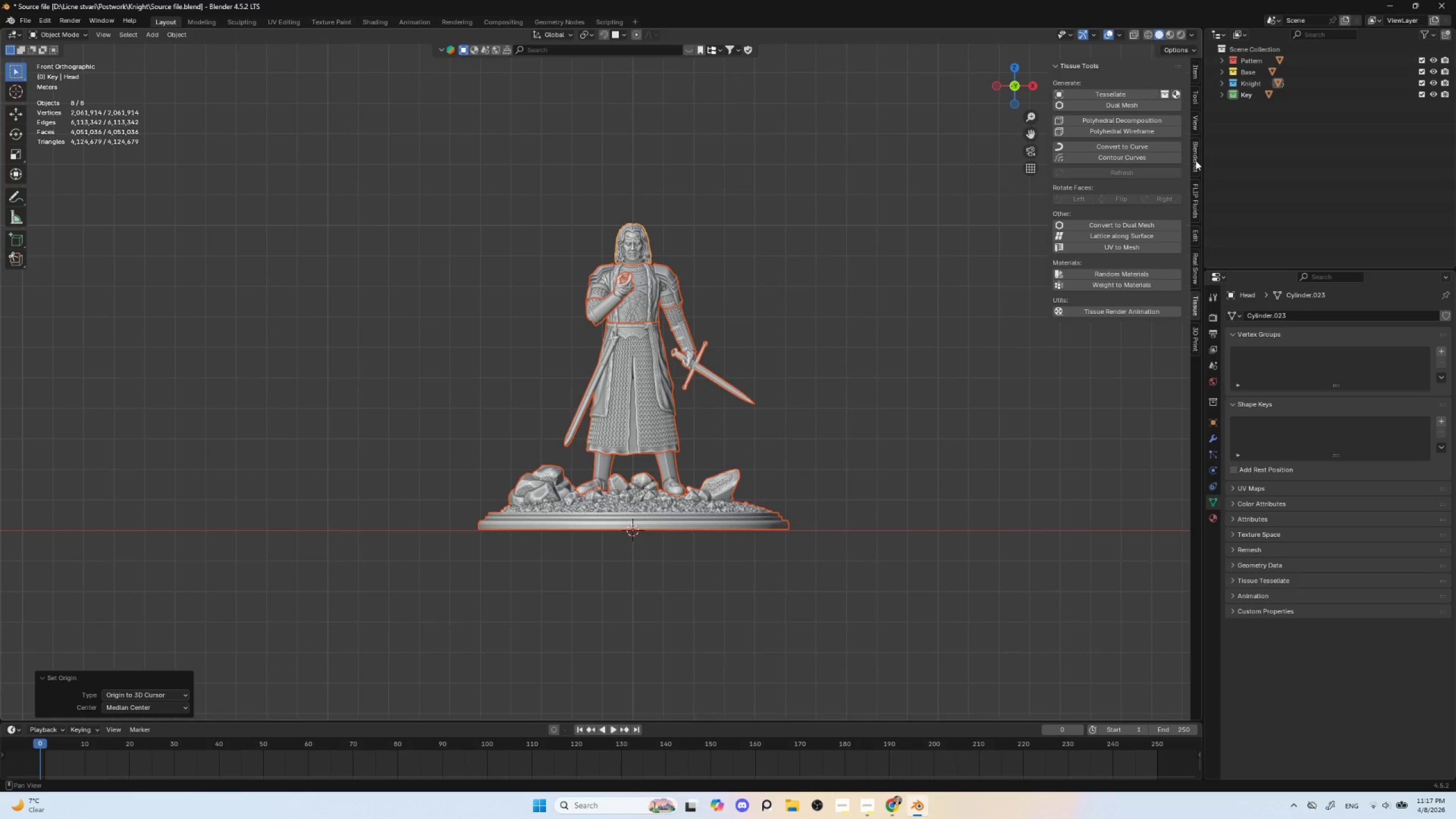 
left_click([1194, 119])
 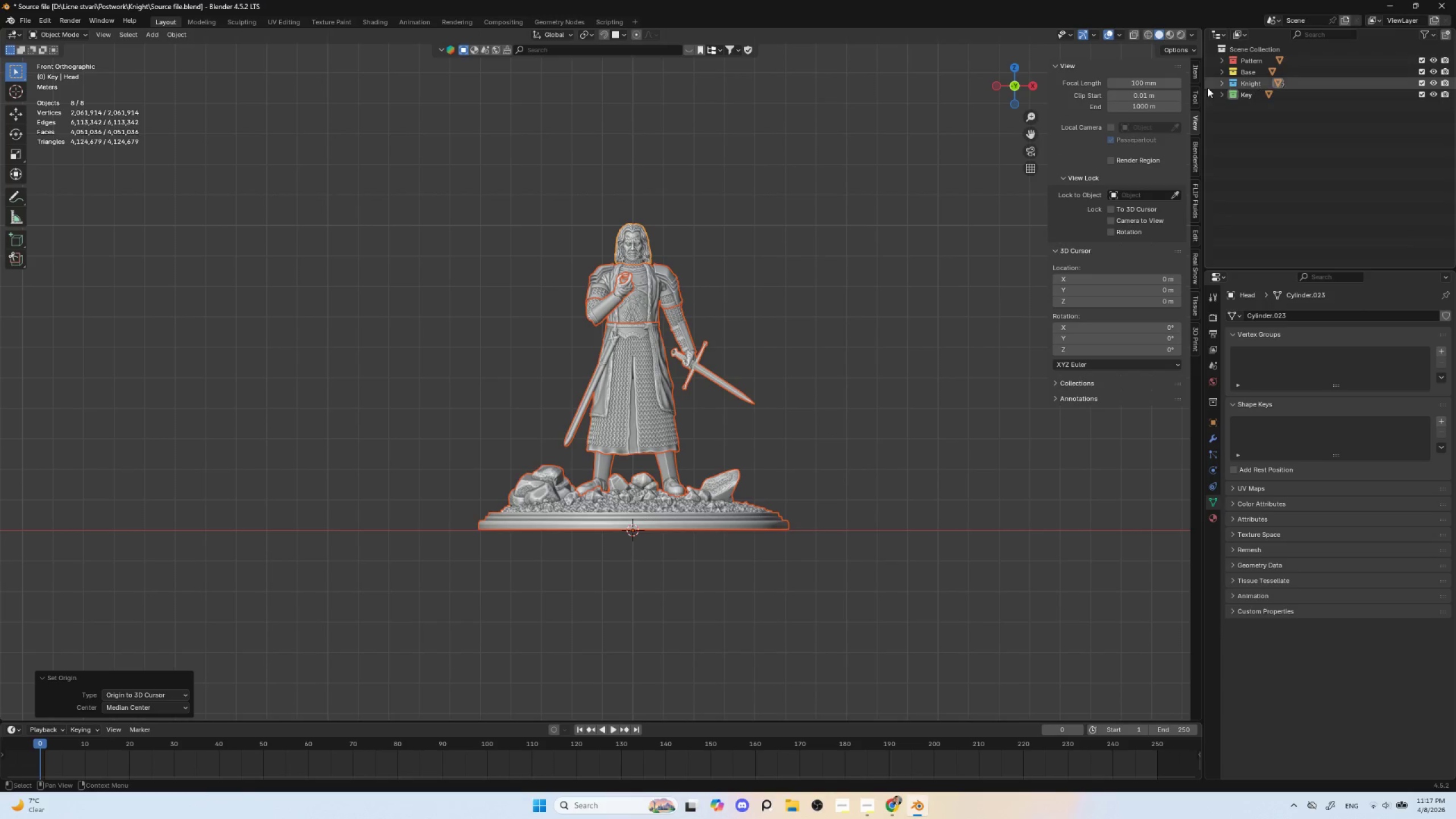 
left_click([1197, 71])
 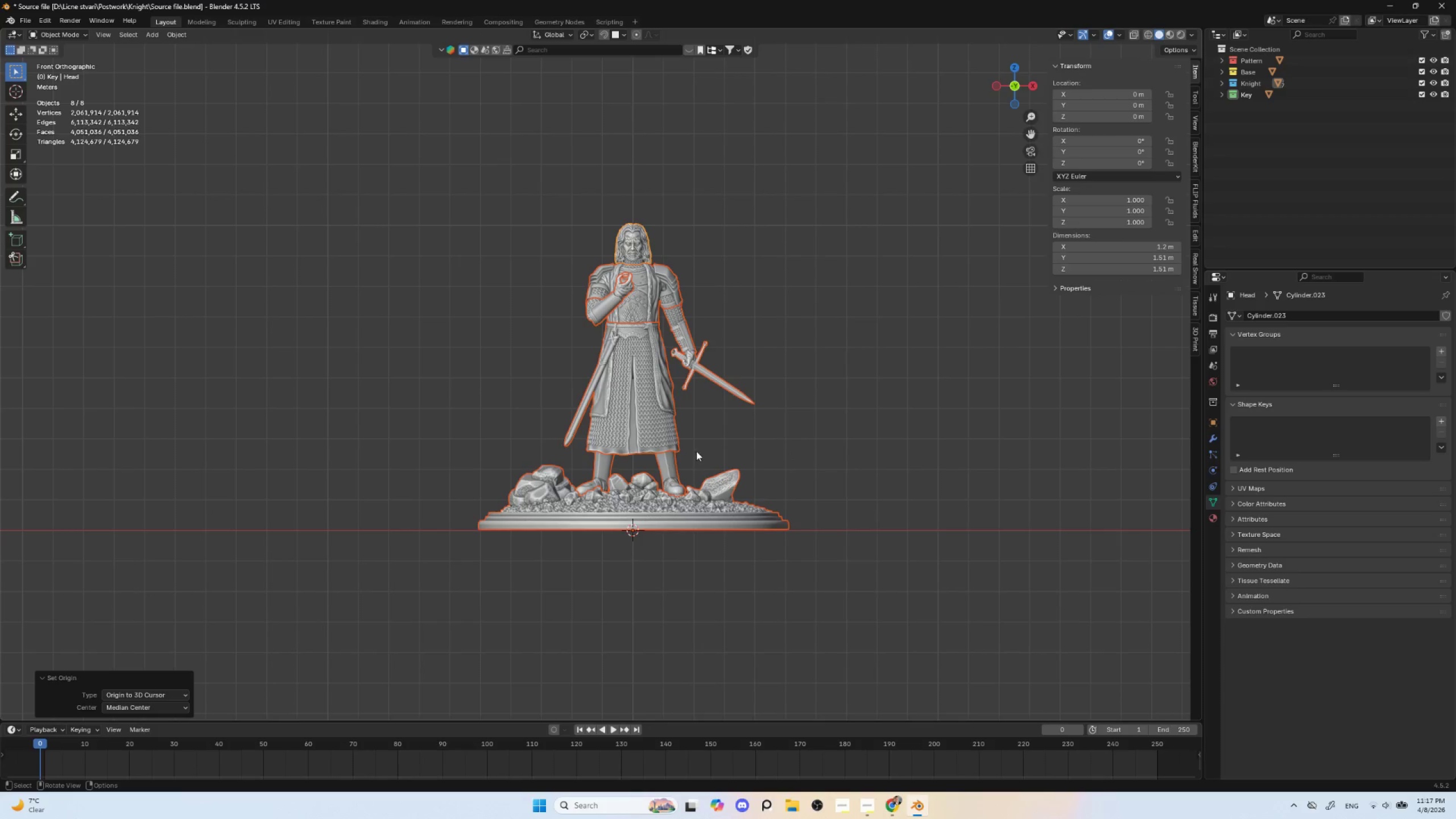 
key(S)
 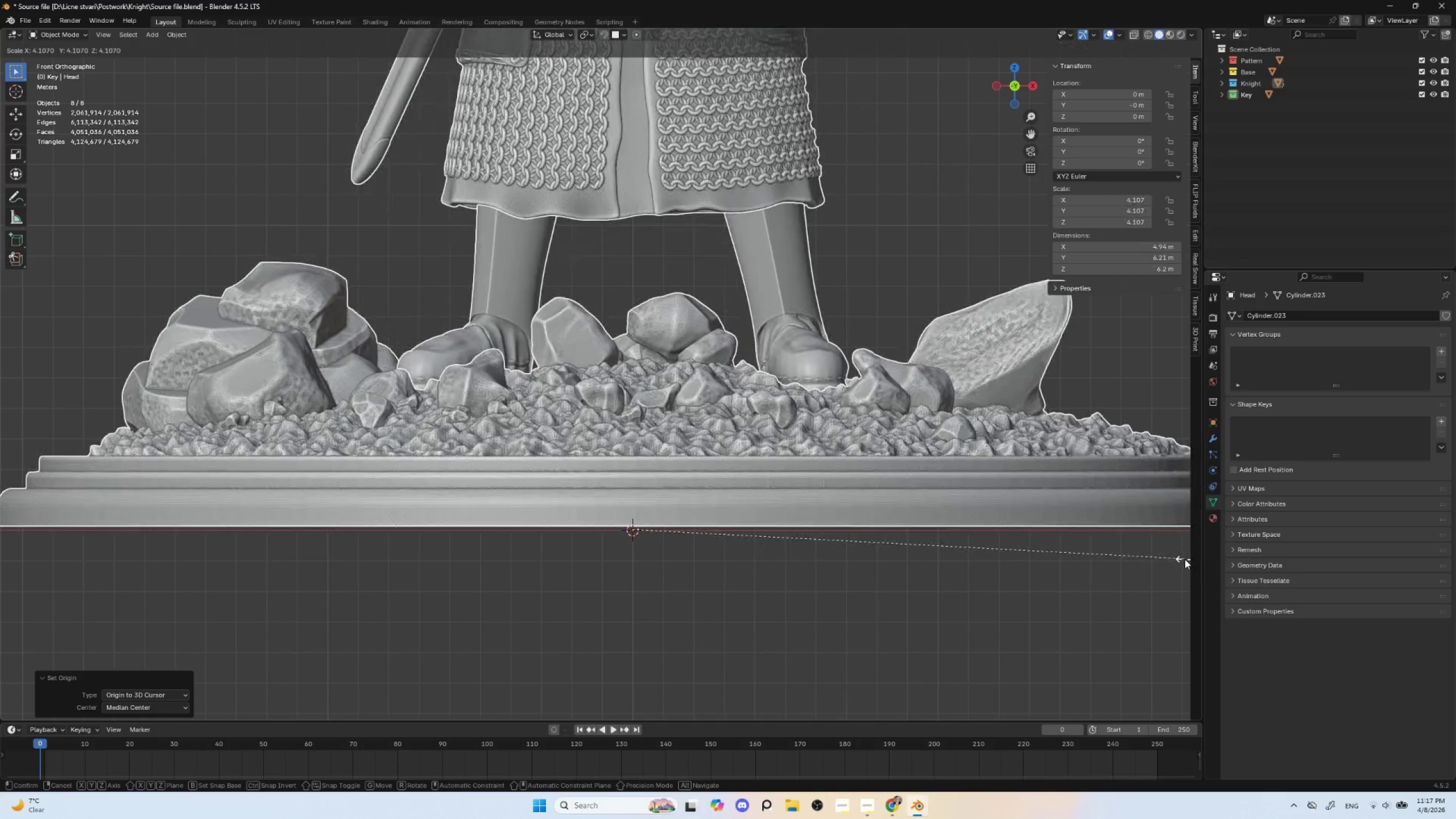 
left_click([1154, 562])
 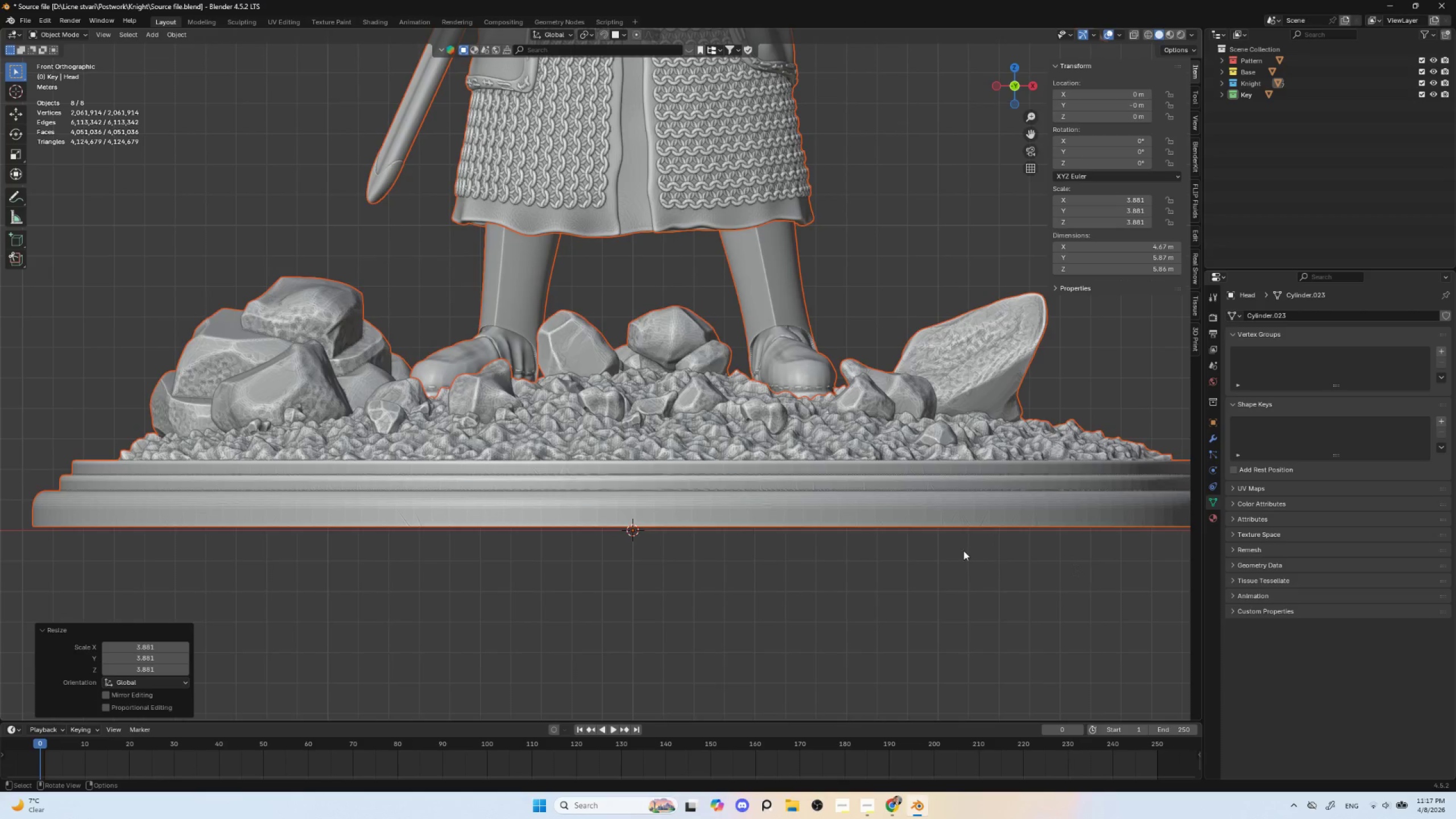 
scroll: coordinate [938, 561], scroll_direction: down, amount: 5.0
 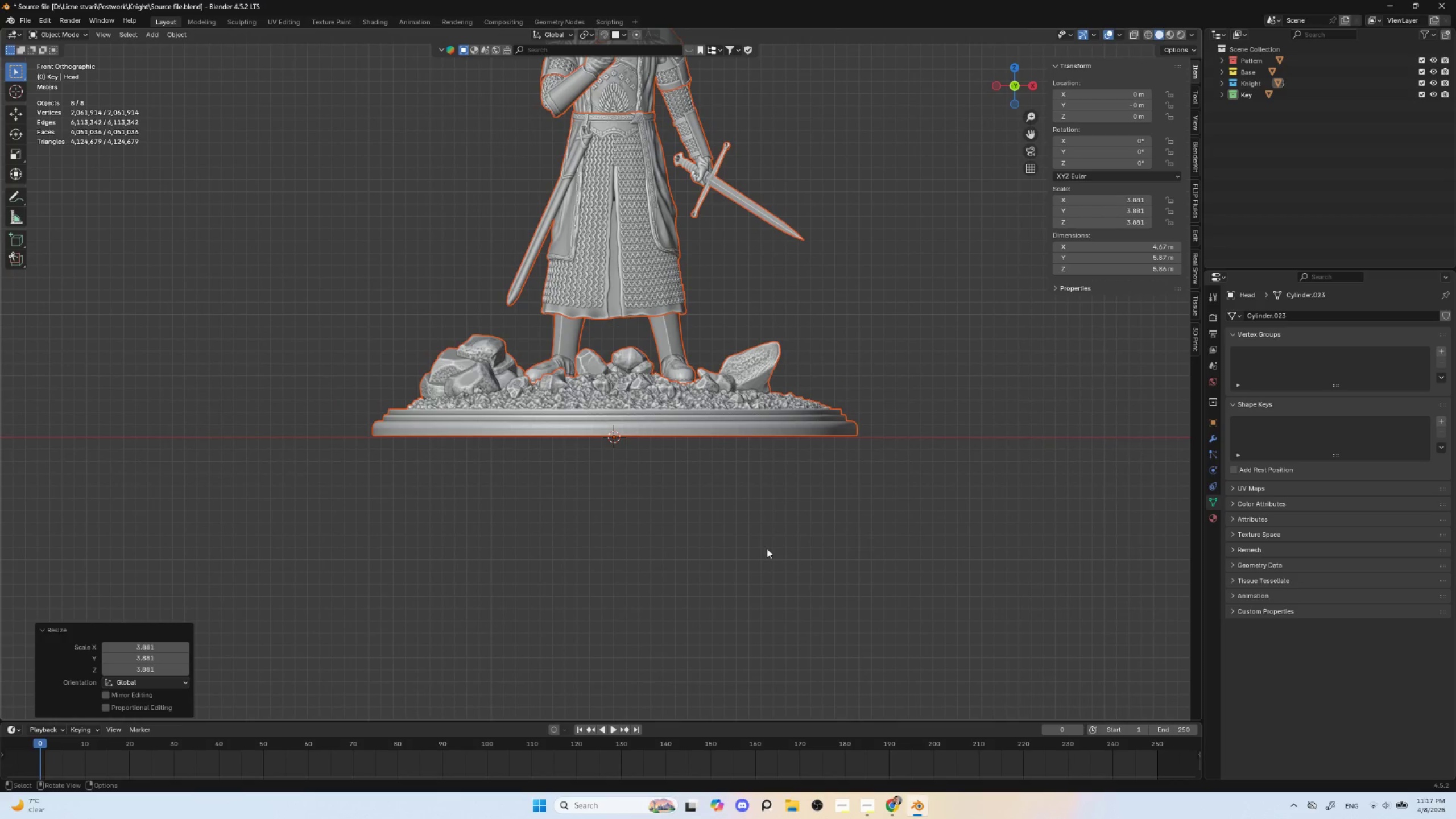 
scroll: coordinate [761, 547], scroll_direction: up, amount: 3.0
 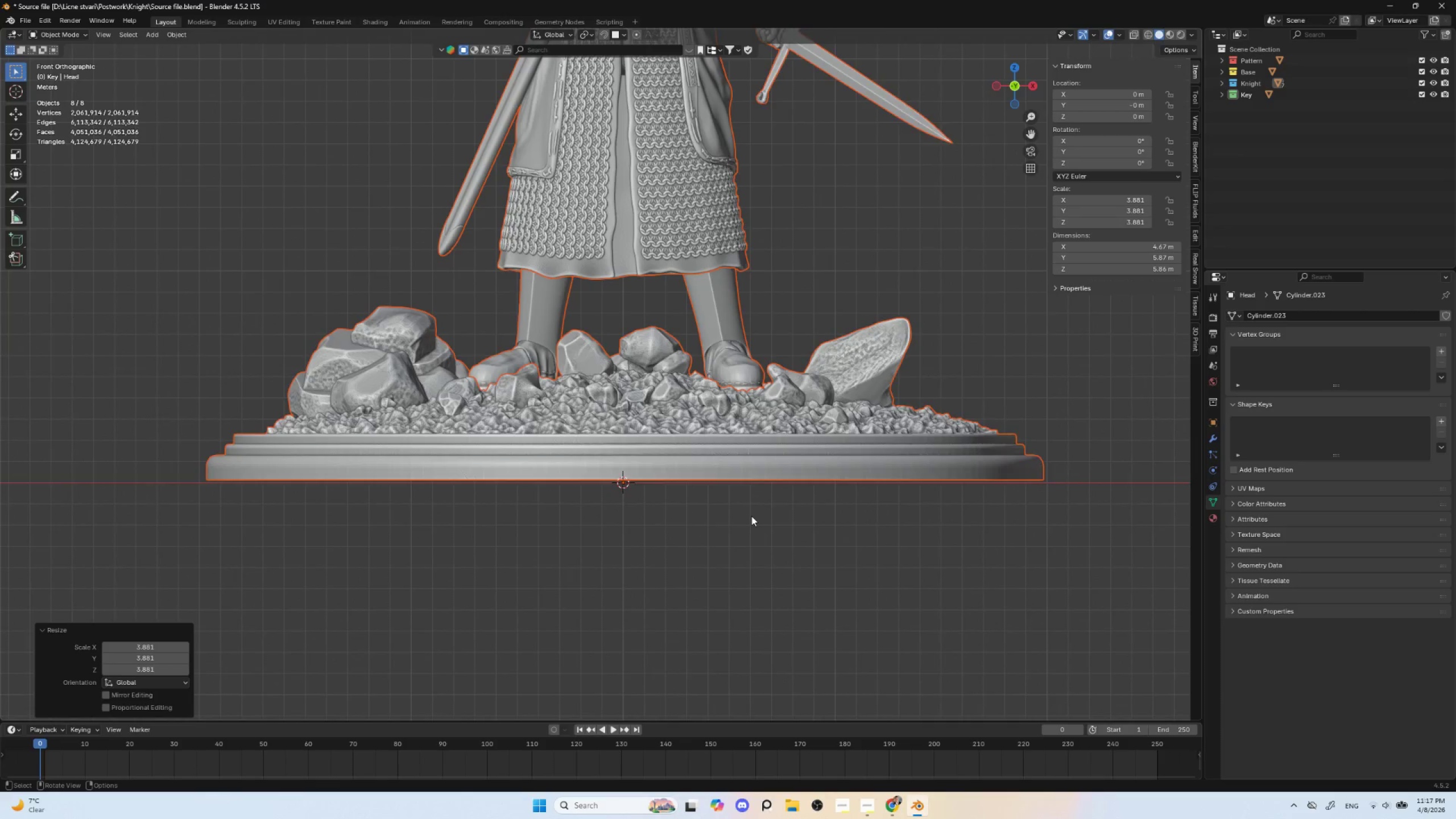 
hold_key(key=ShiftLeft, duration=0.48)
 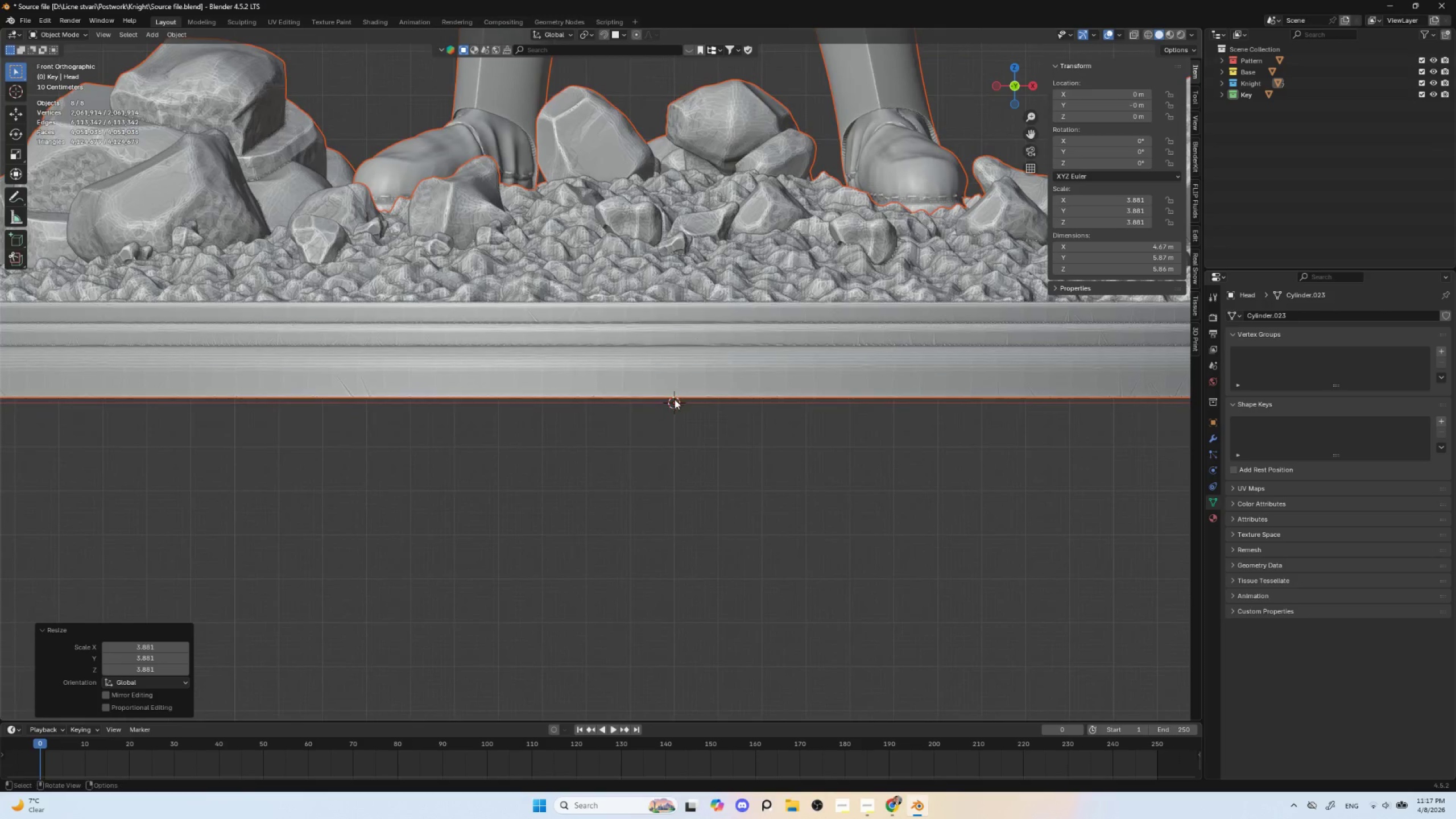 
scroll: coordinate [675, 398], scroll_direction: up, amount: 7.0
 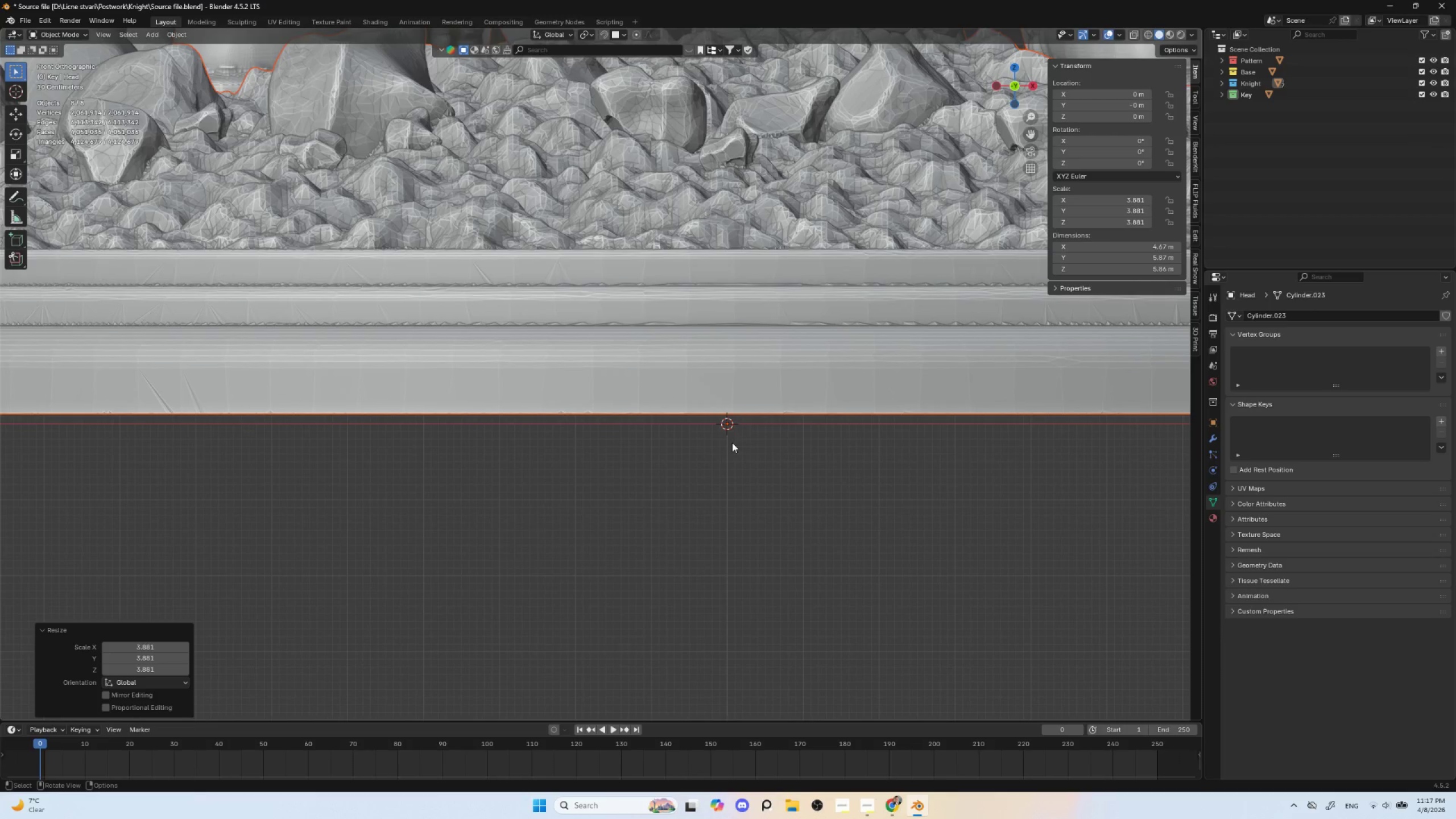 
type(gz)
 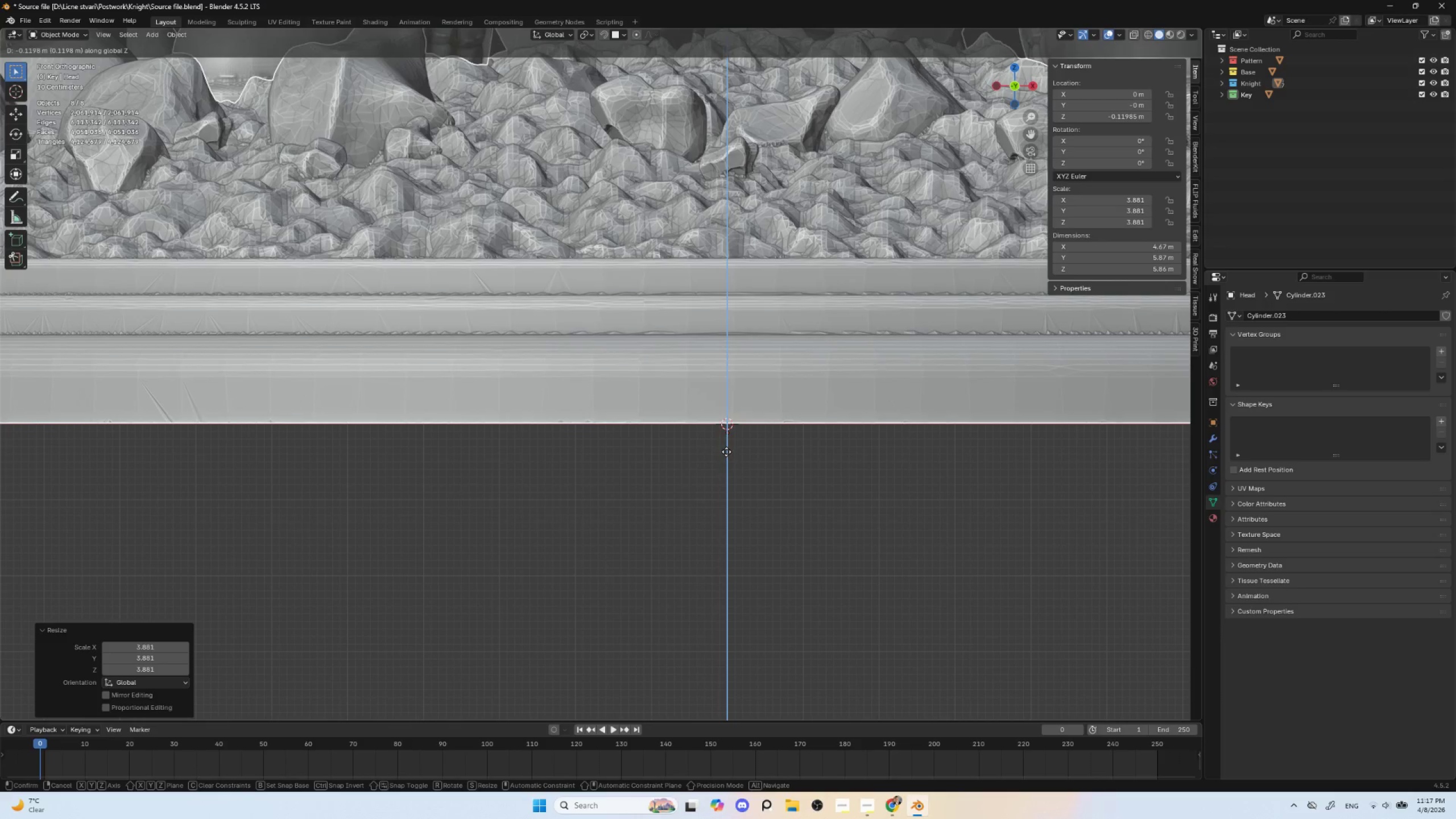 
left_click([725, 452])
 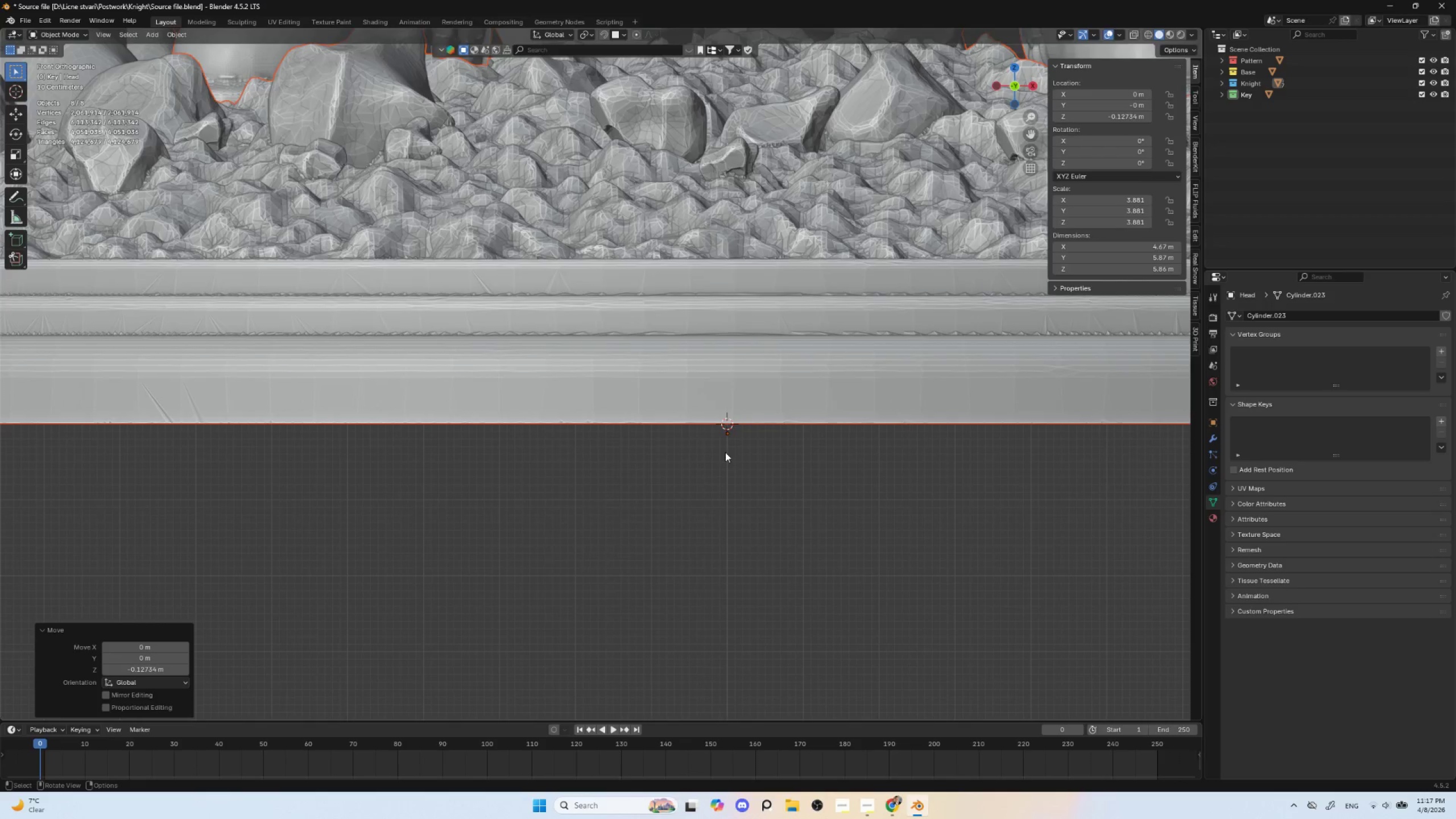 
scroll: coordinate [725, 453], scroll_direction: down, amount: 5.0
 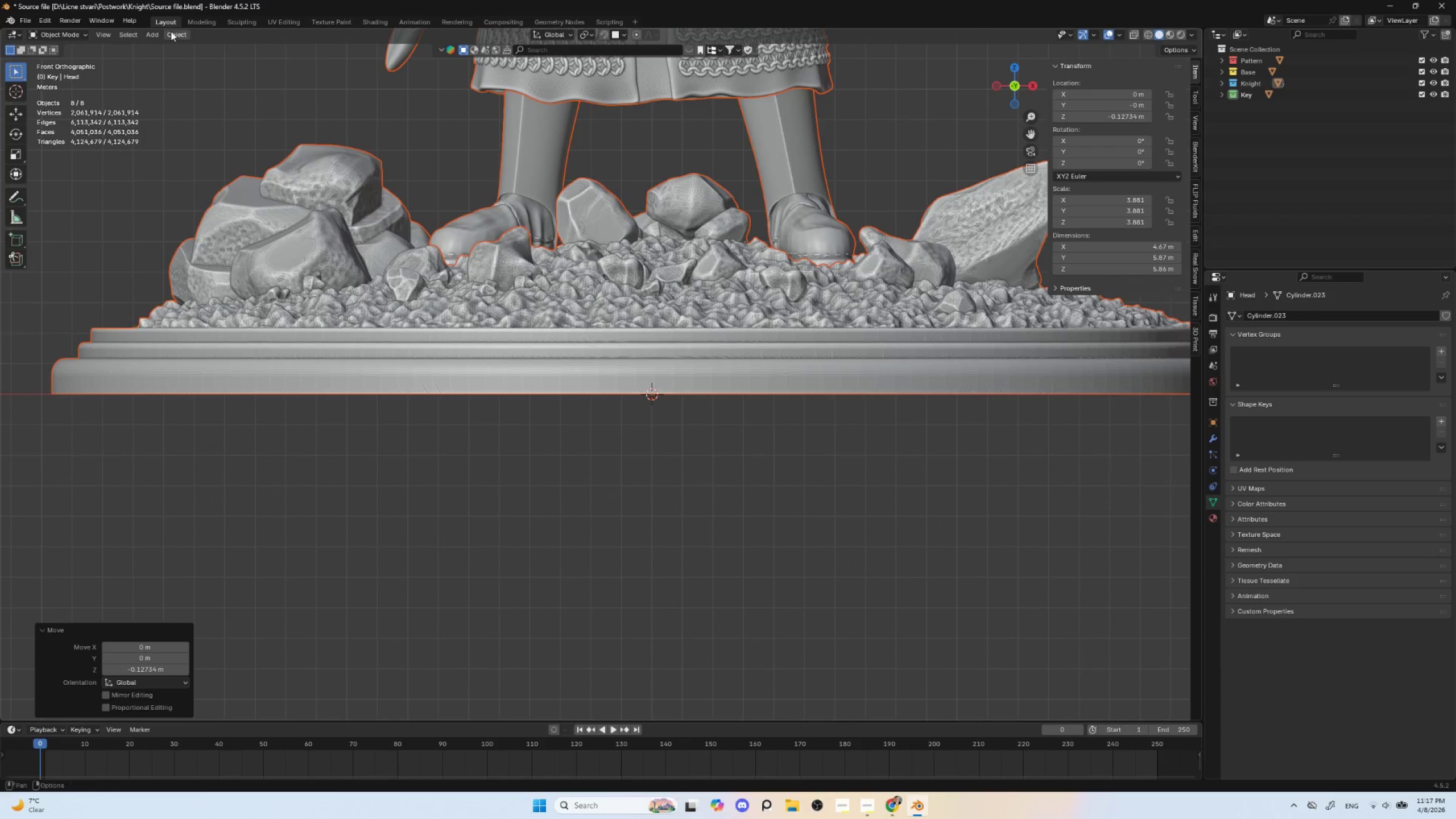 
left_click([170, 31])
 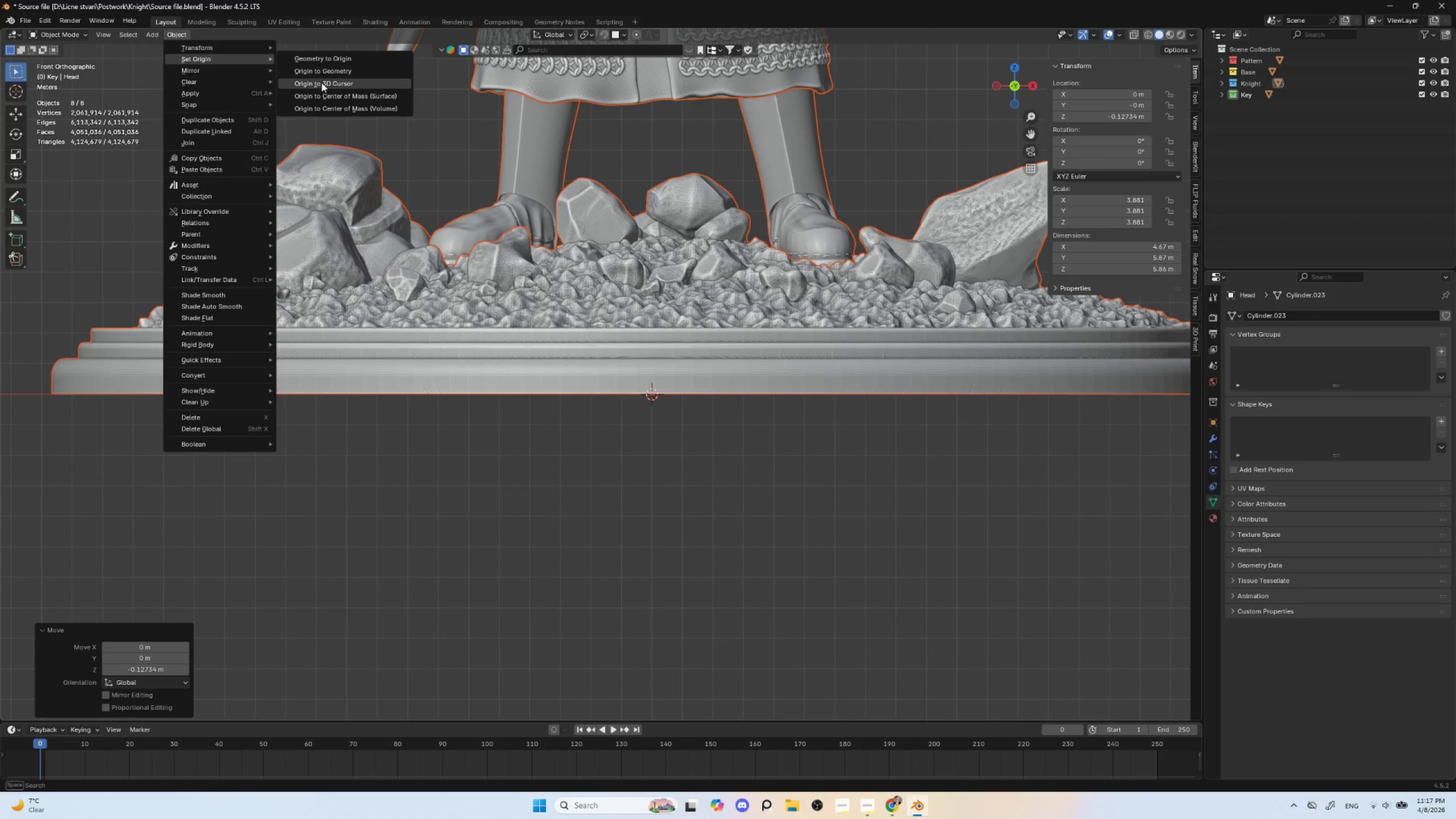 
left_click([323, 86])
 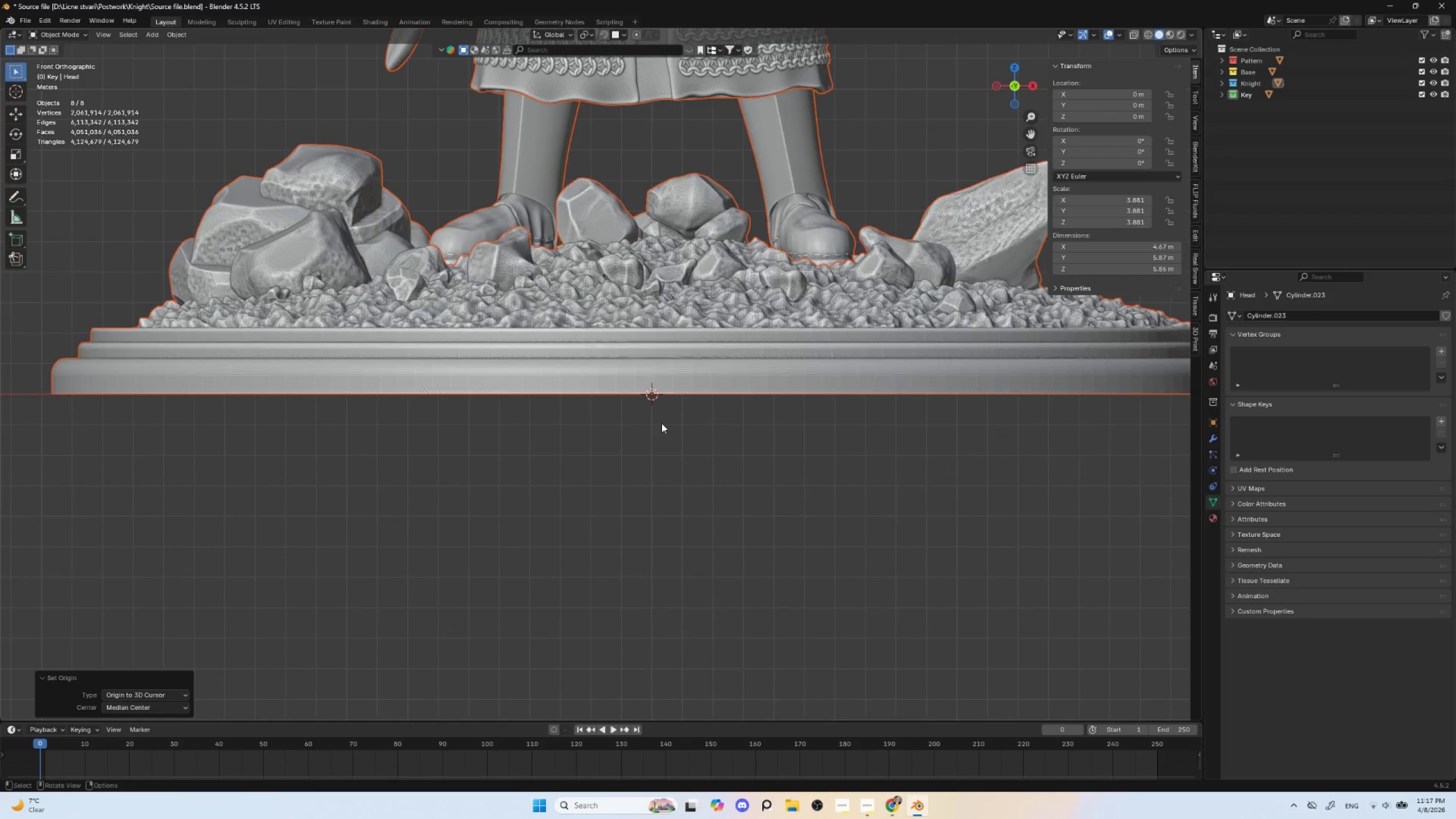 
hold_key(key=ShiftLeft, duration=0.58)
 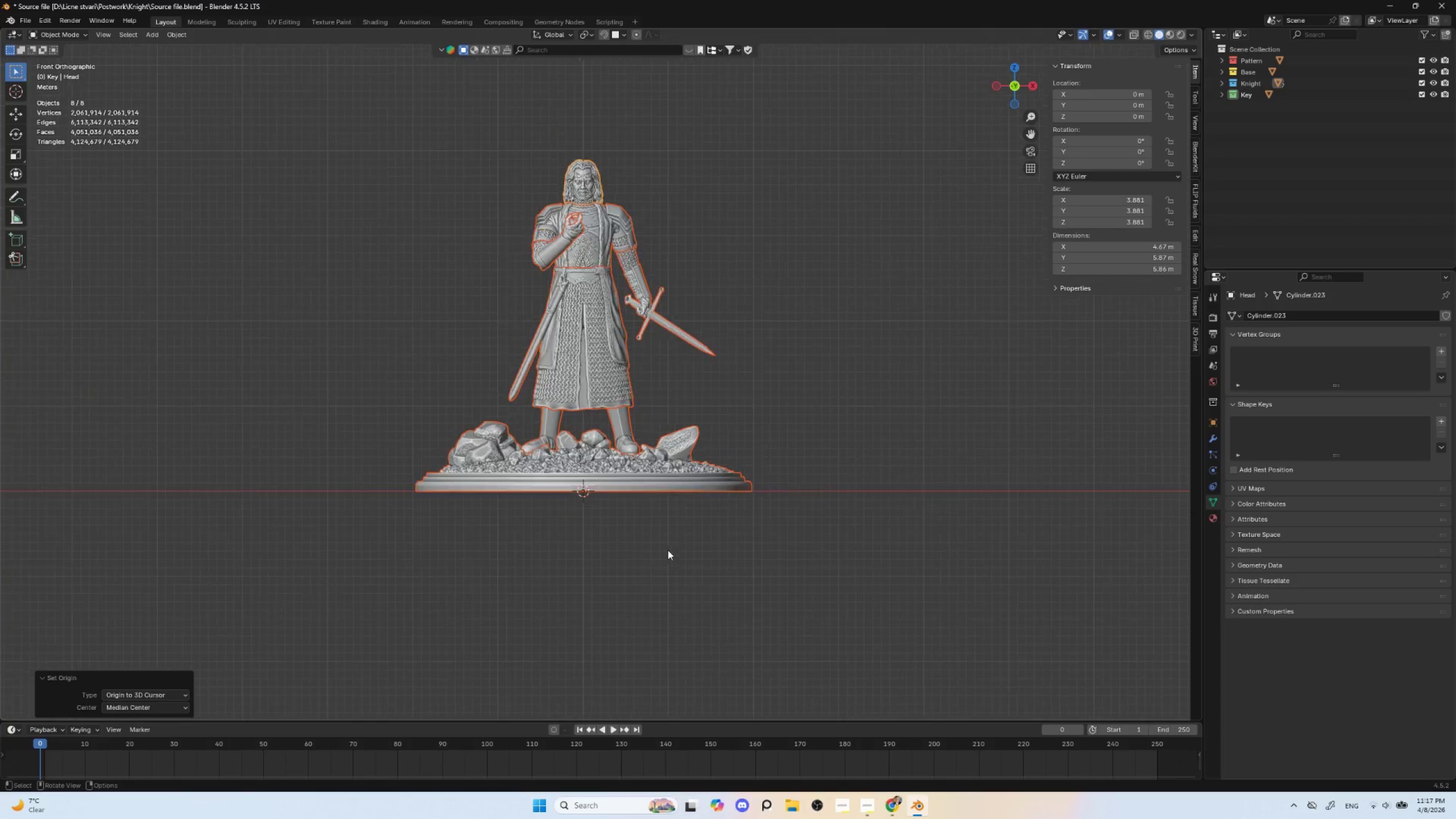 
scroll: coordinate [668, 550], scroll_direction: down, amount: 8.0
 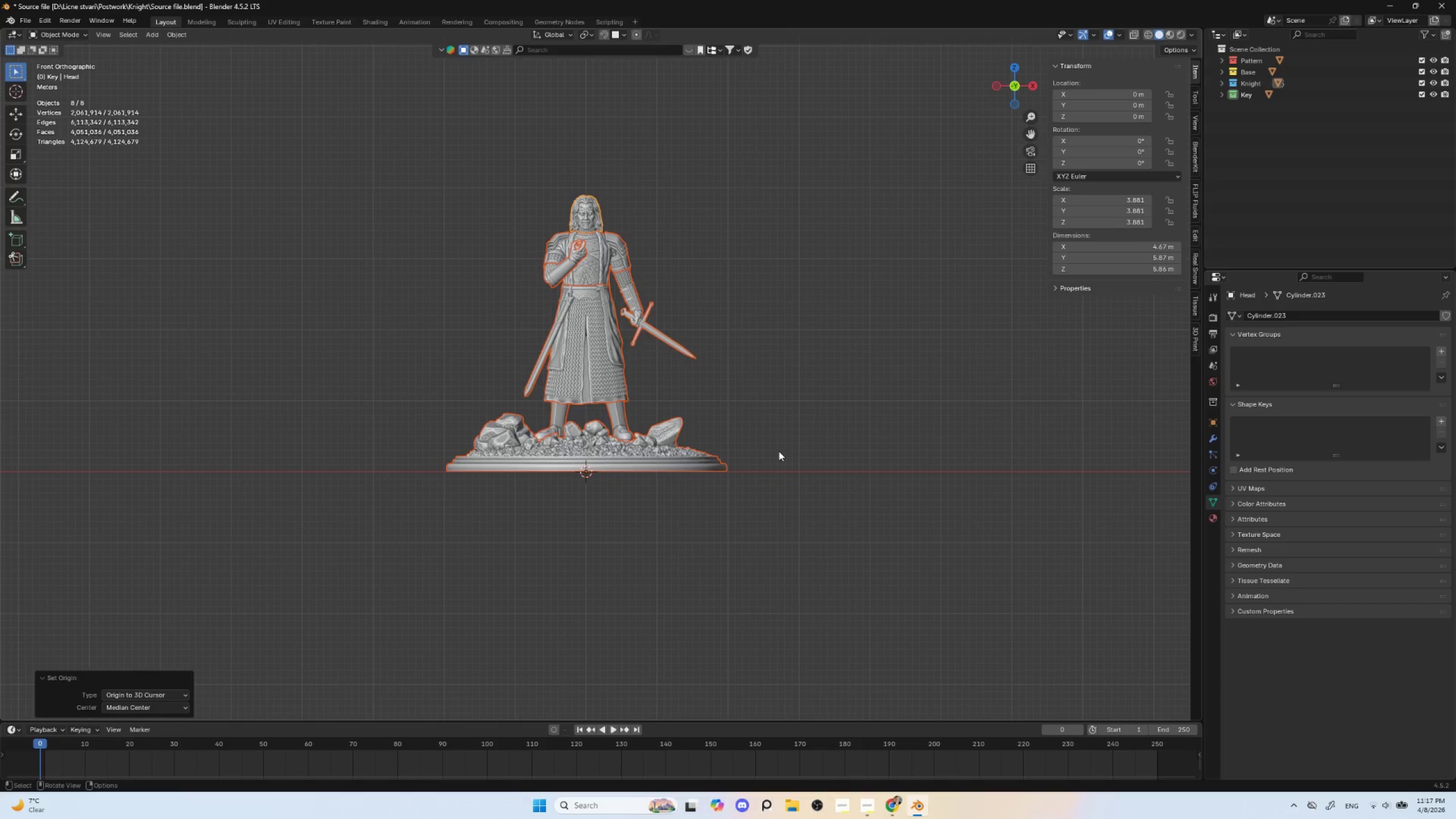 
key(S)
 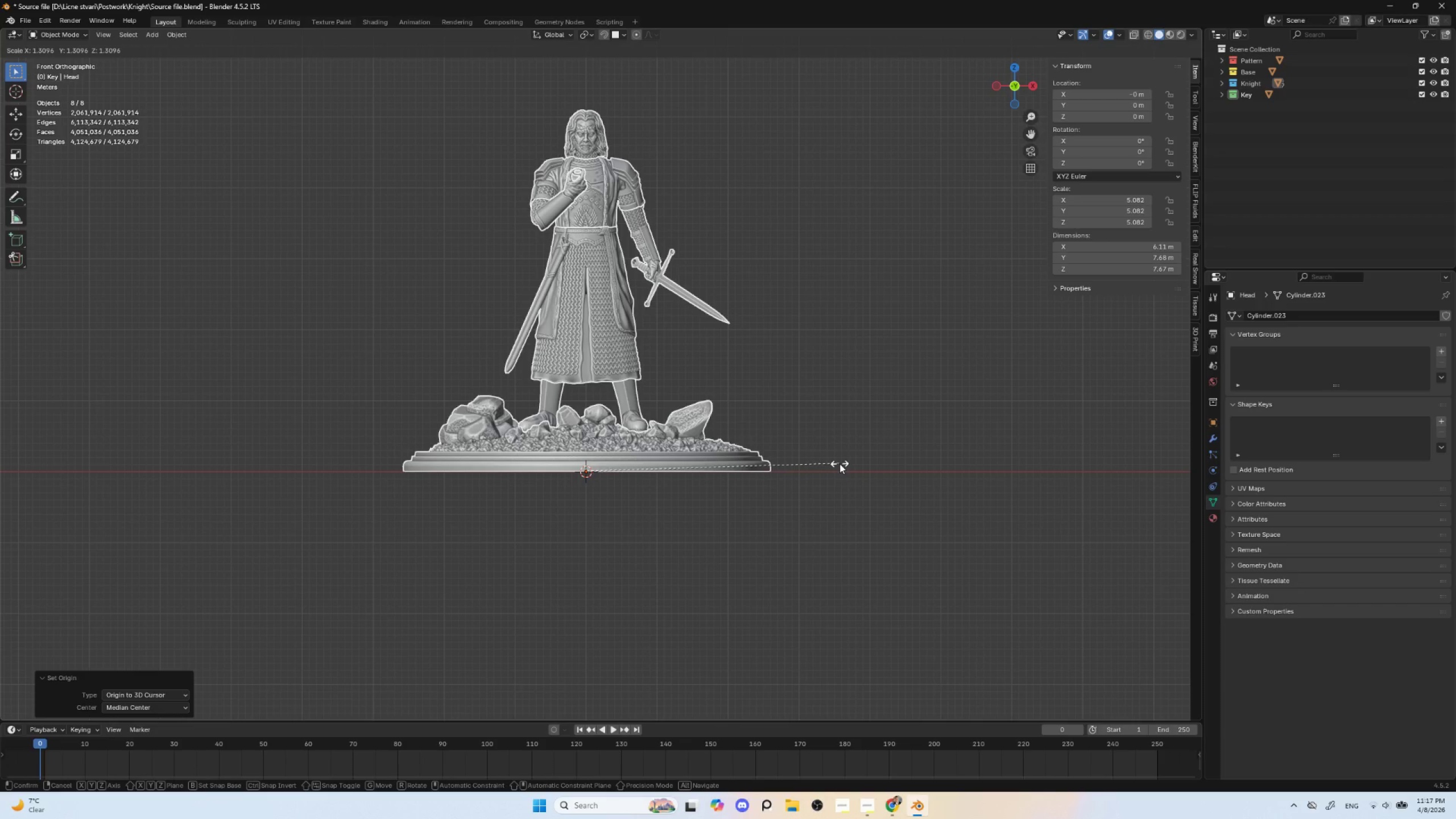 
wait(6.56)
 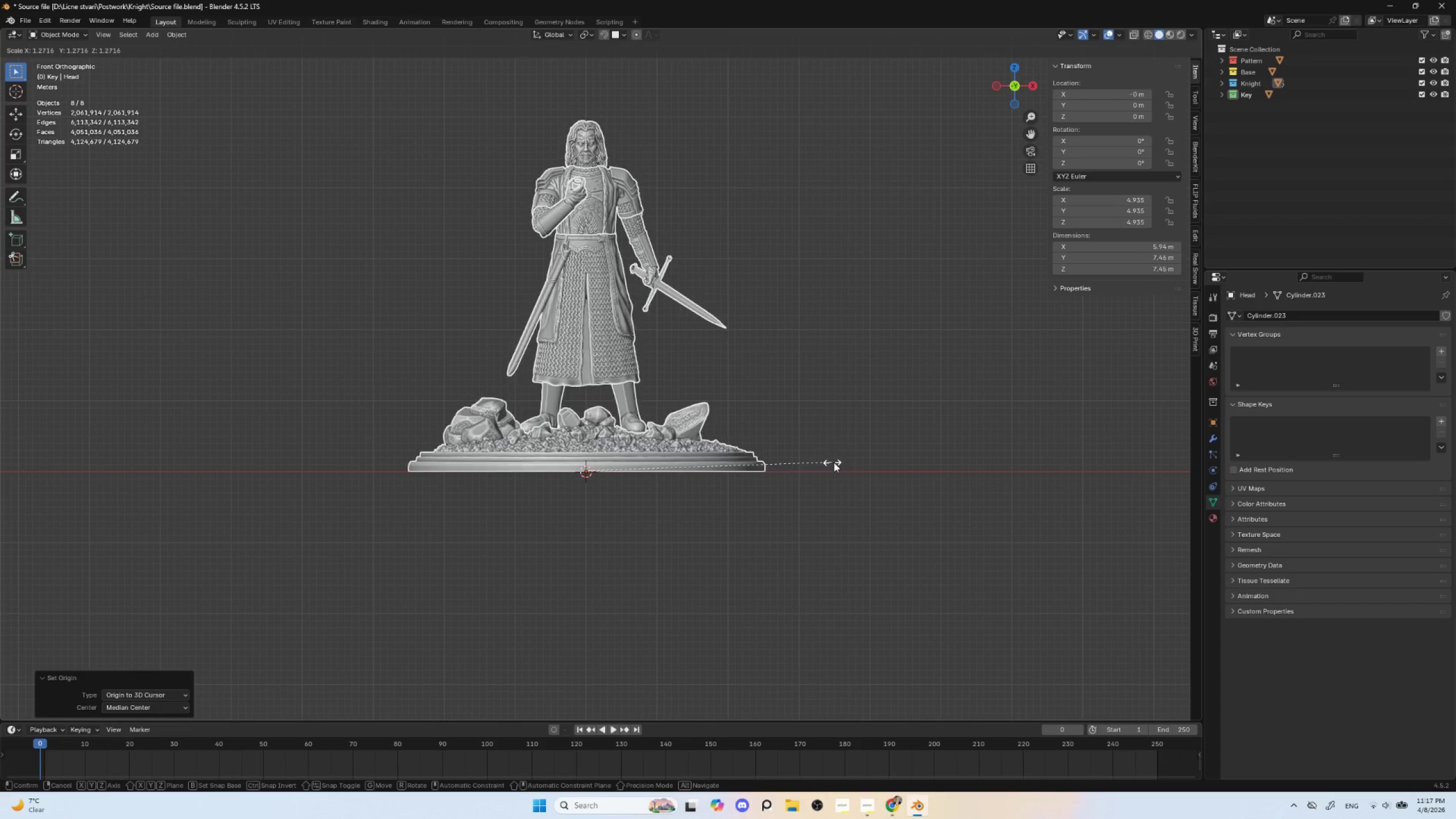 
key(Escape)
 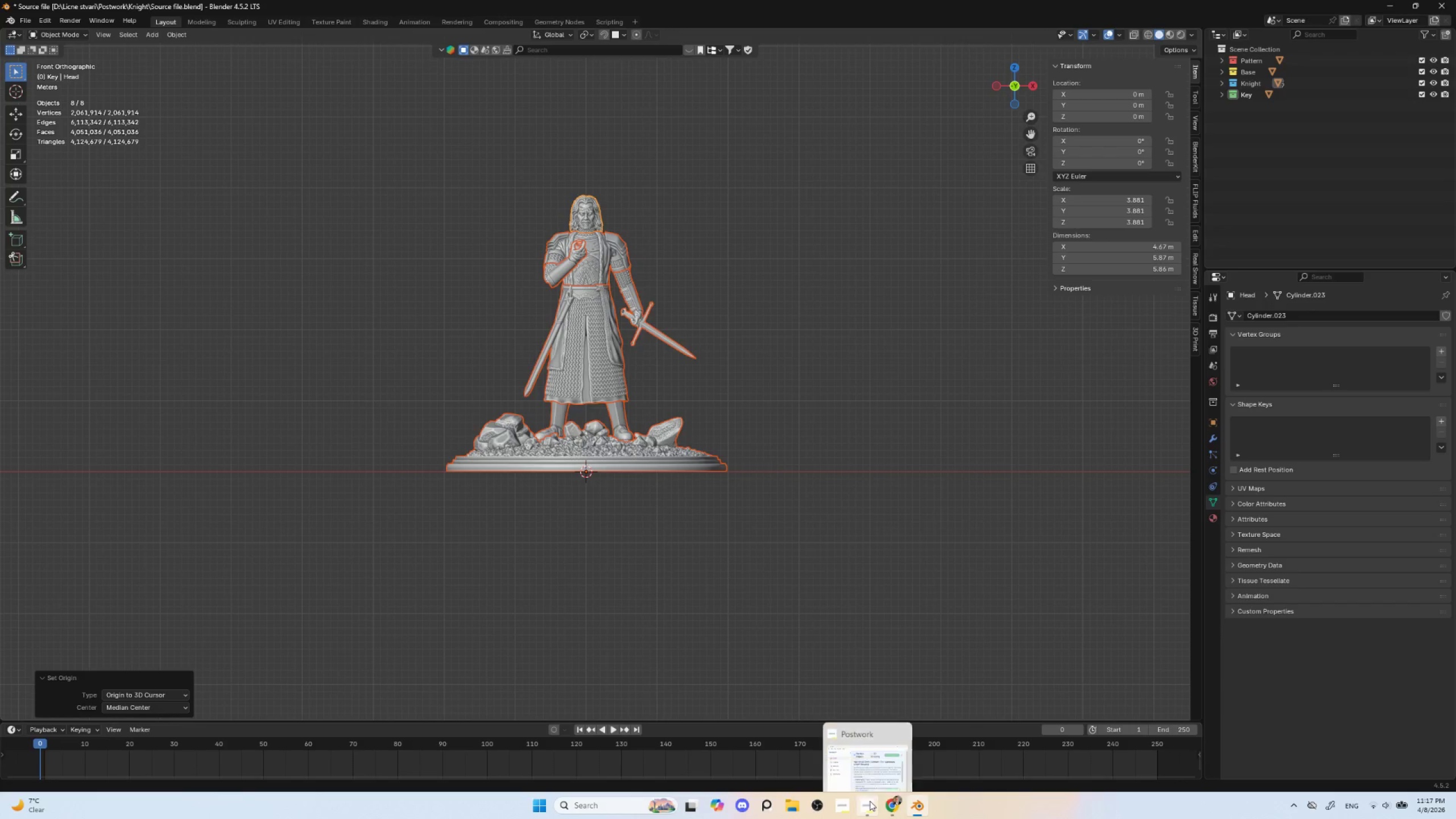 
left_click([870, 801])